 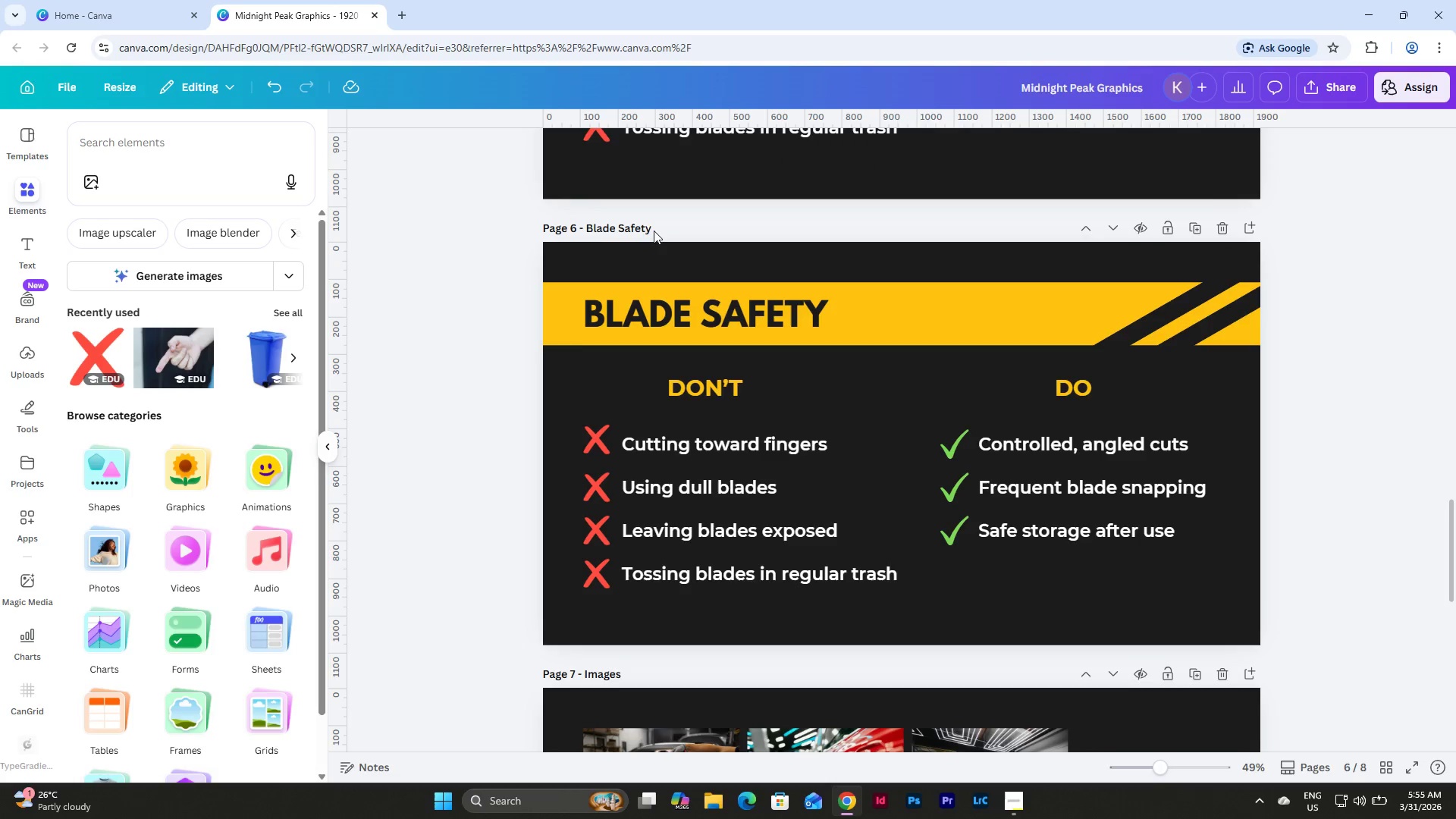 
left_click_drag(start_coordinate=[652, 229], to_coordinate=[555, 226])
 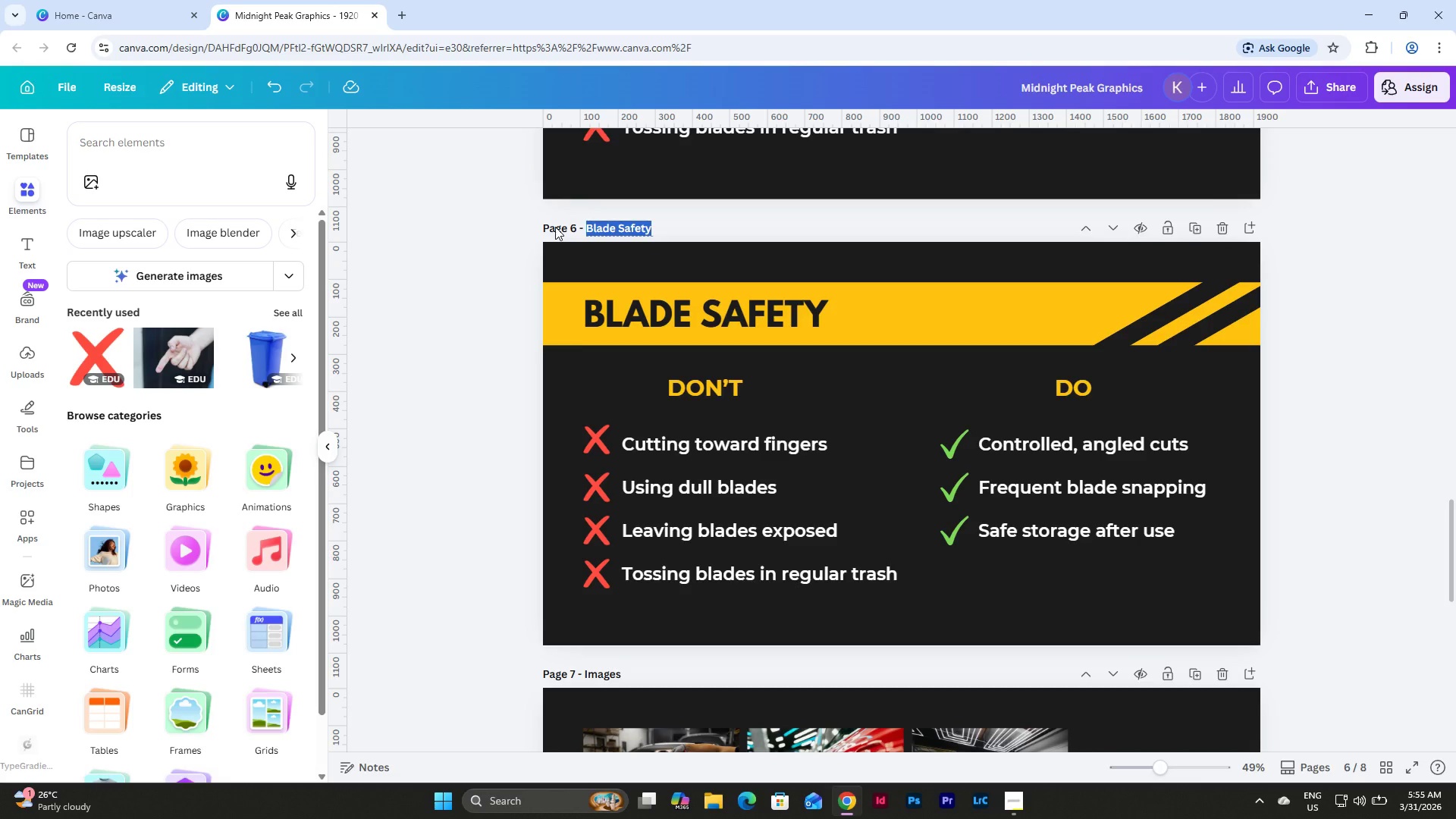 
type(Heat Gun Protocol)
 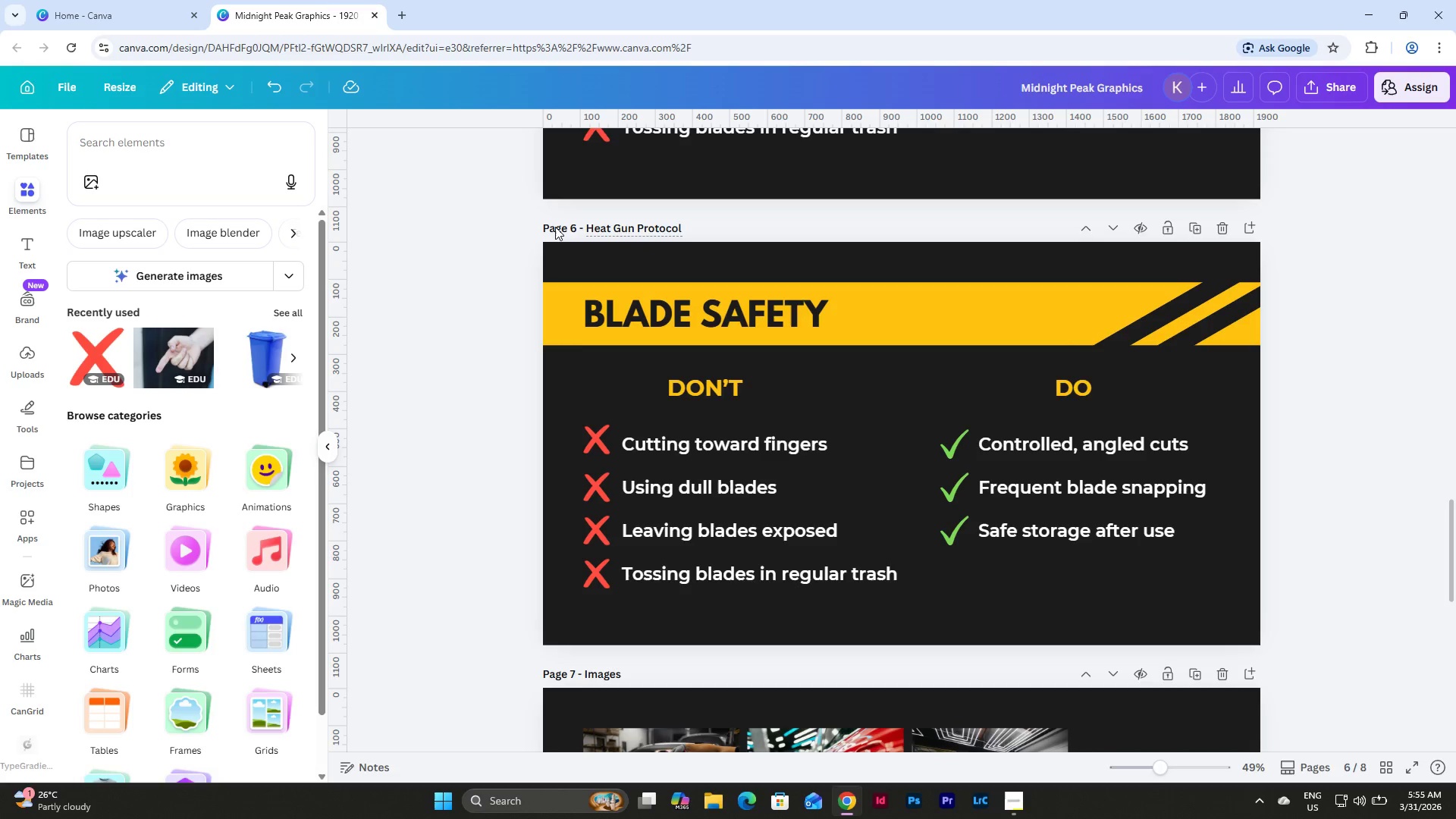 
left_click([1319, 341])
 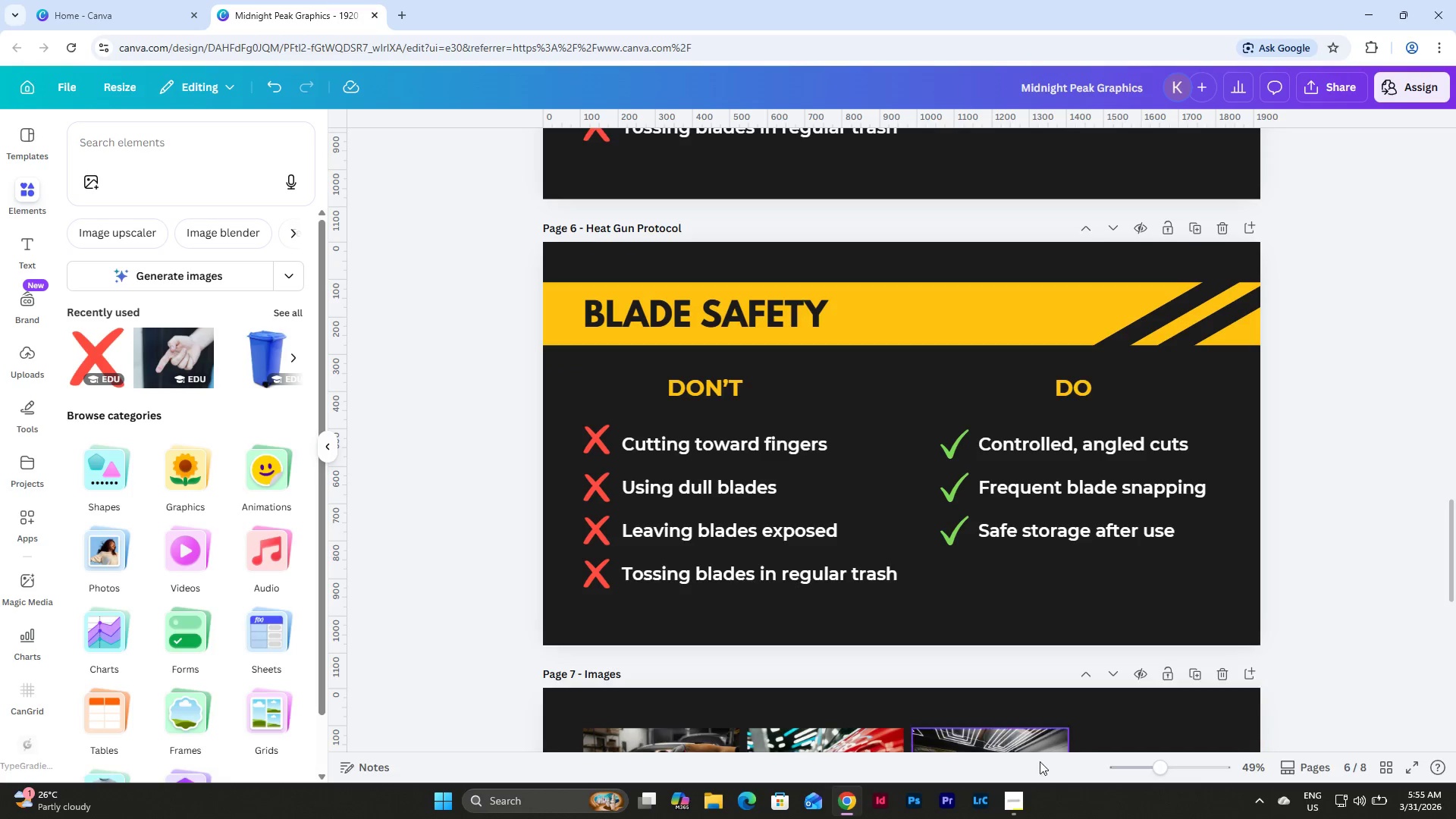 
left_click([1020, 805])